 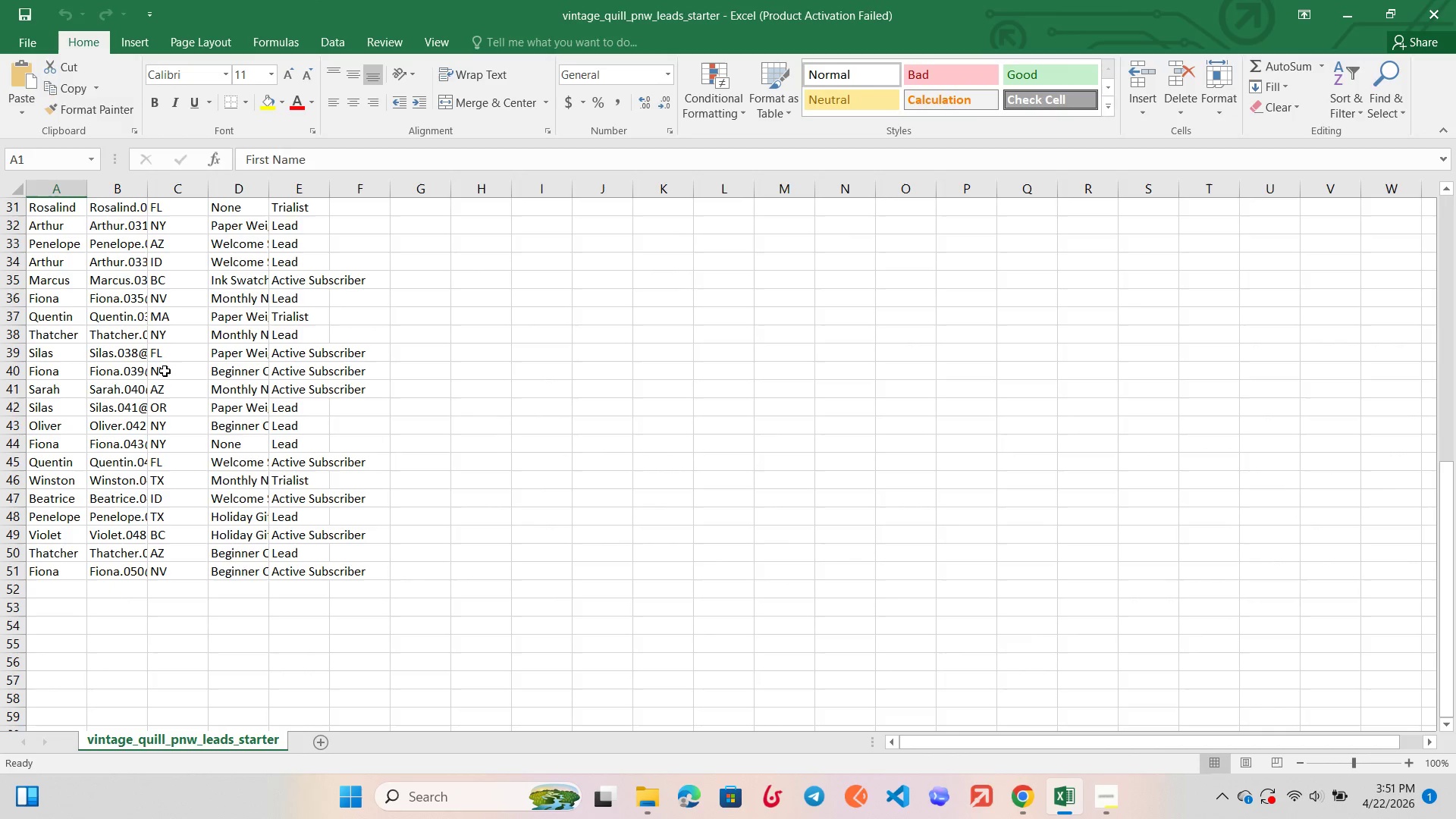 
scroll: coordinate [165, 371], scroll_direction: up, amount: 18.0
 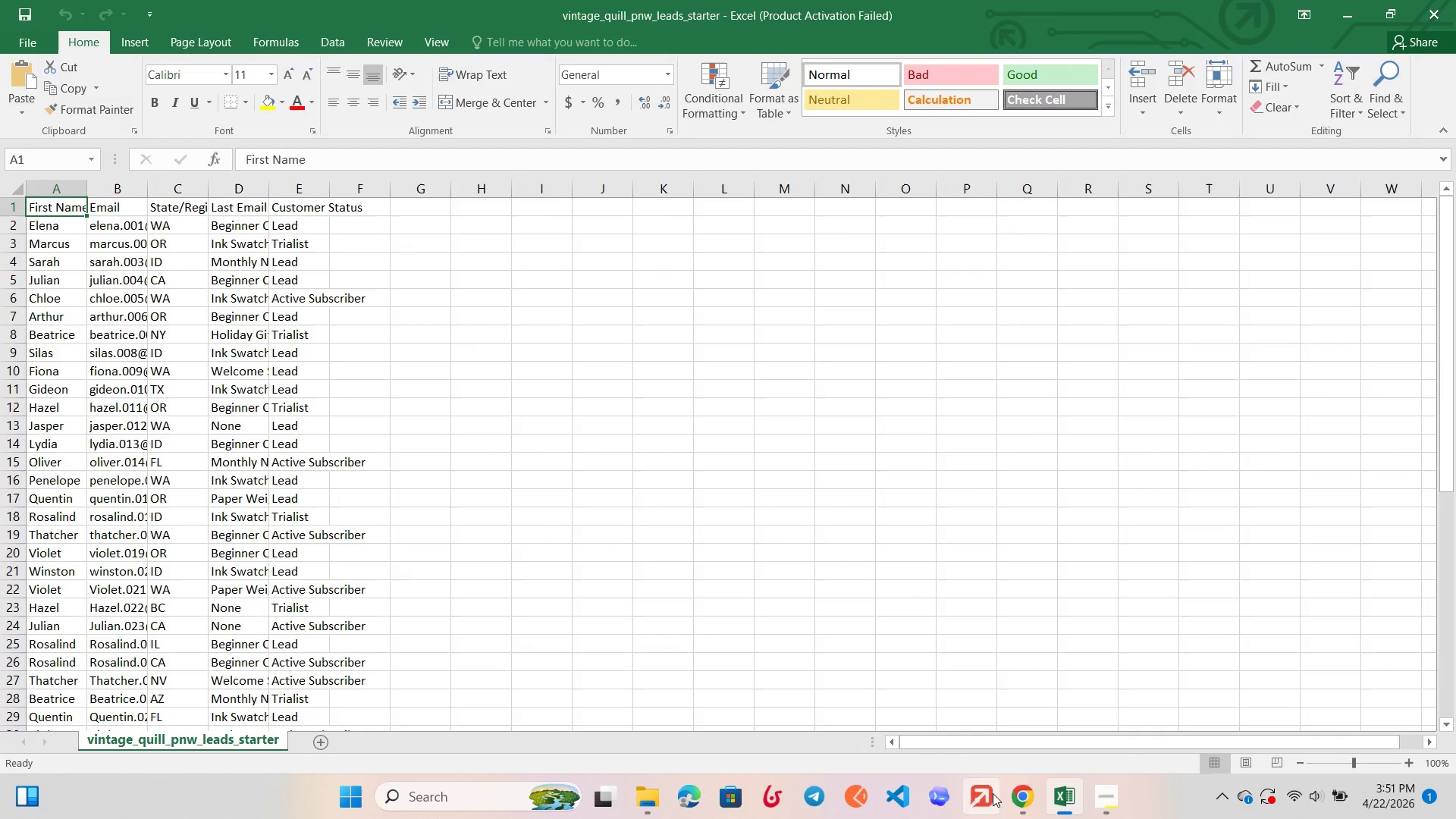 
left_click([1020, 793])
 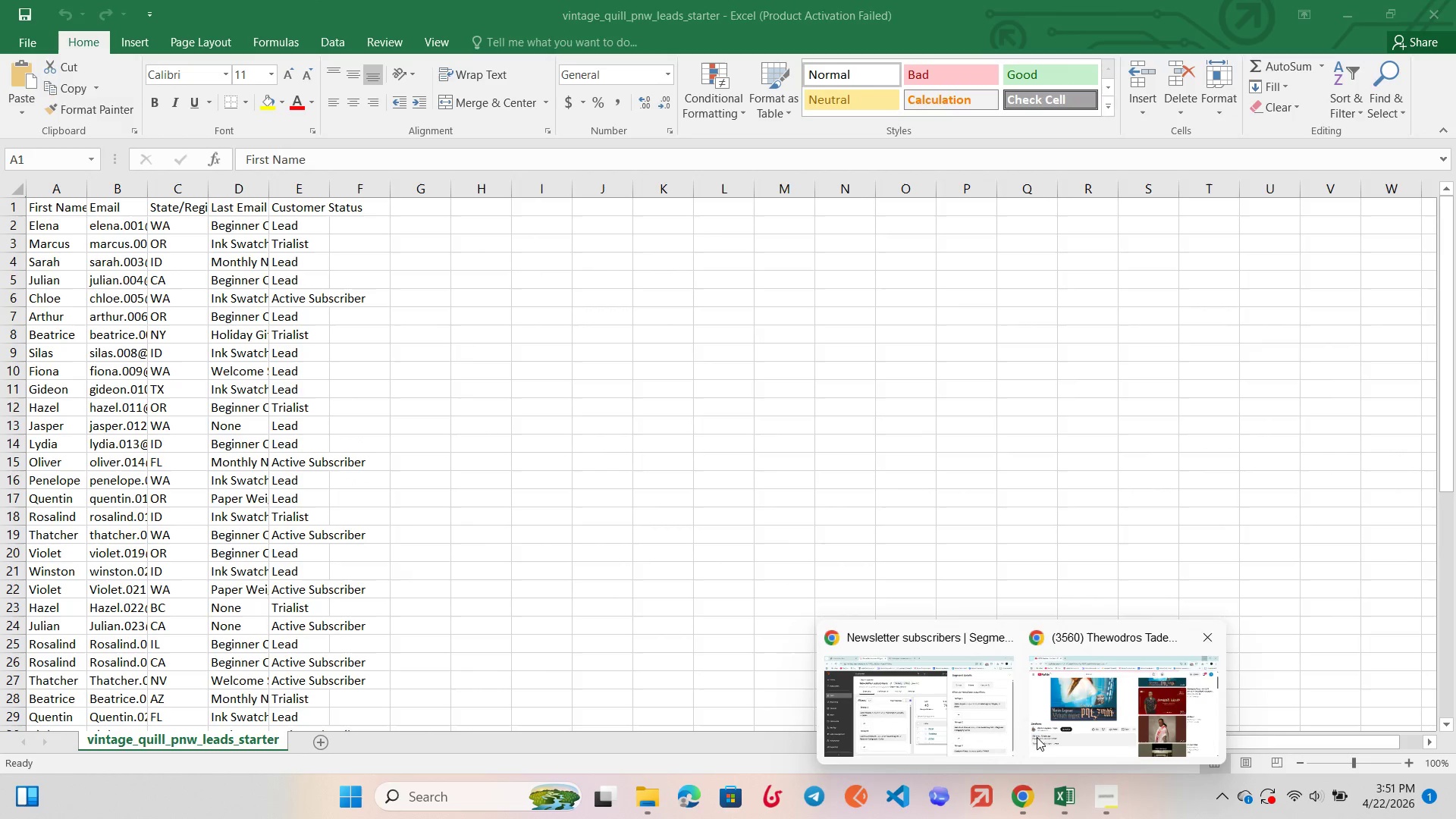 
left_click([923, 714])
 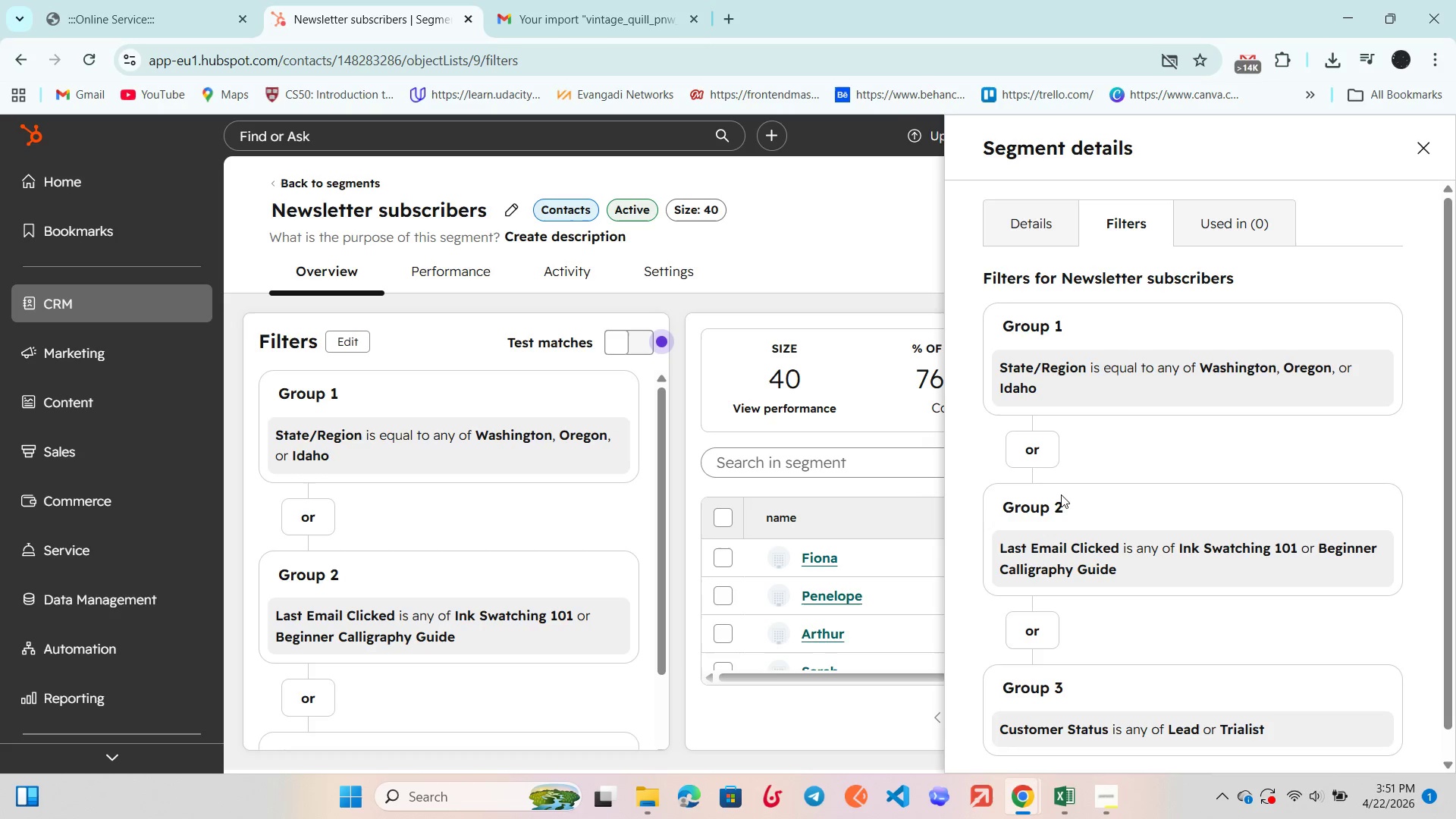 
scroll: coordinate [1061, 494], scroll_direction: down, amount: 1.0
 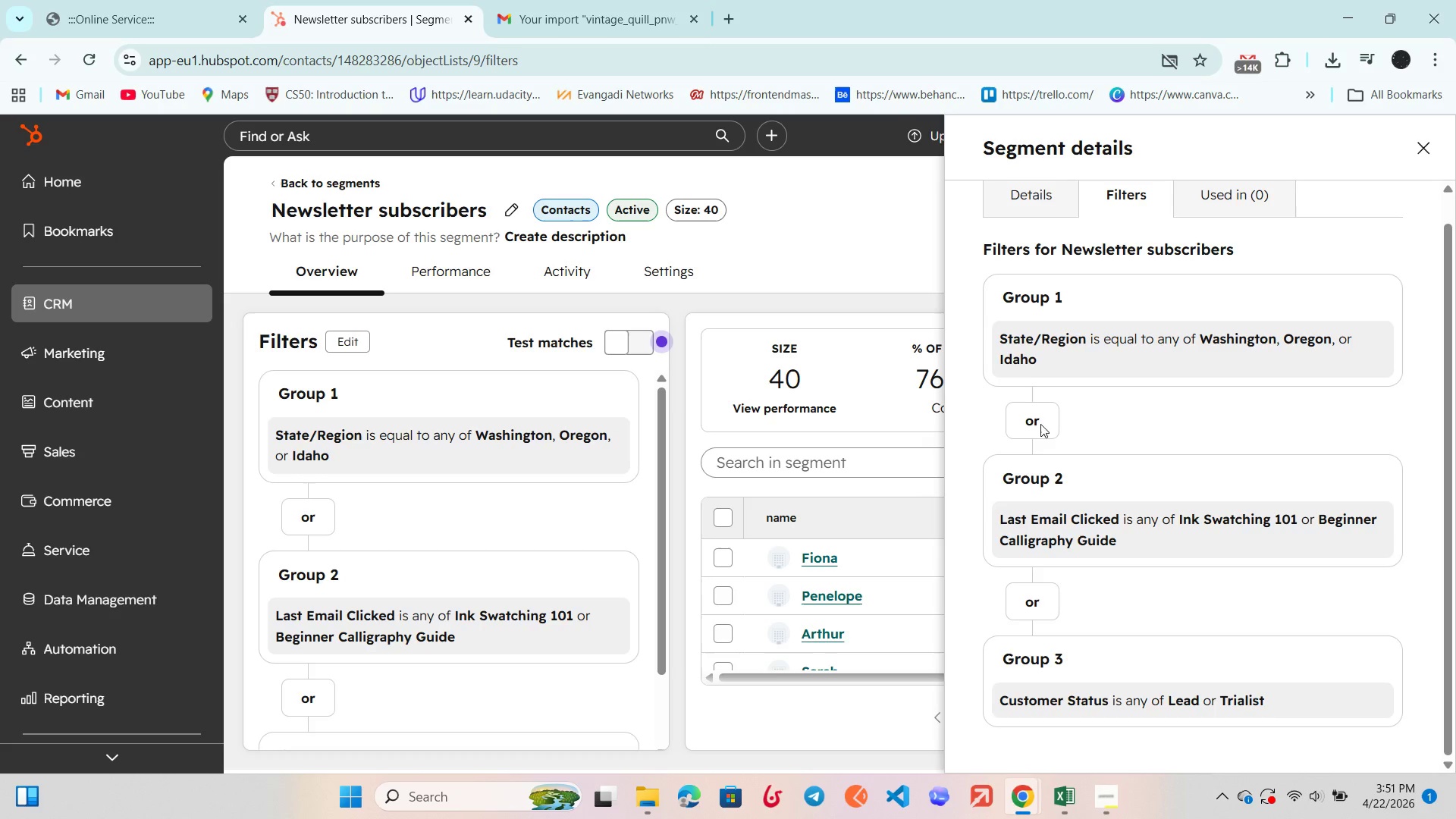 
left_click([851, 209])
 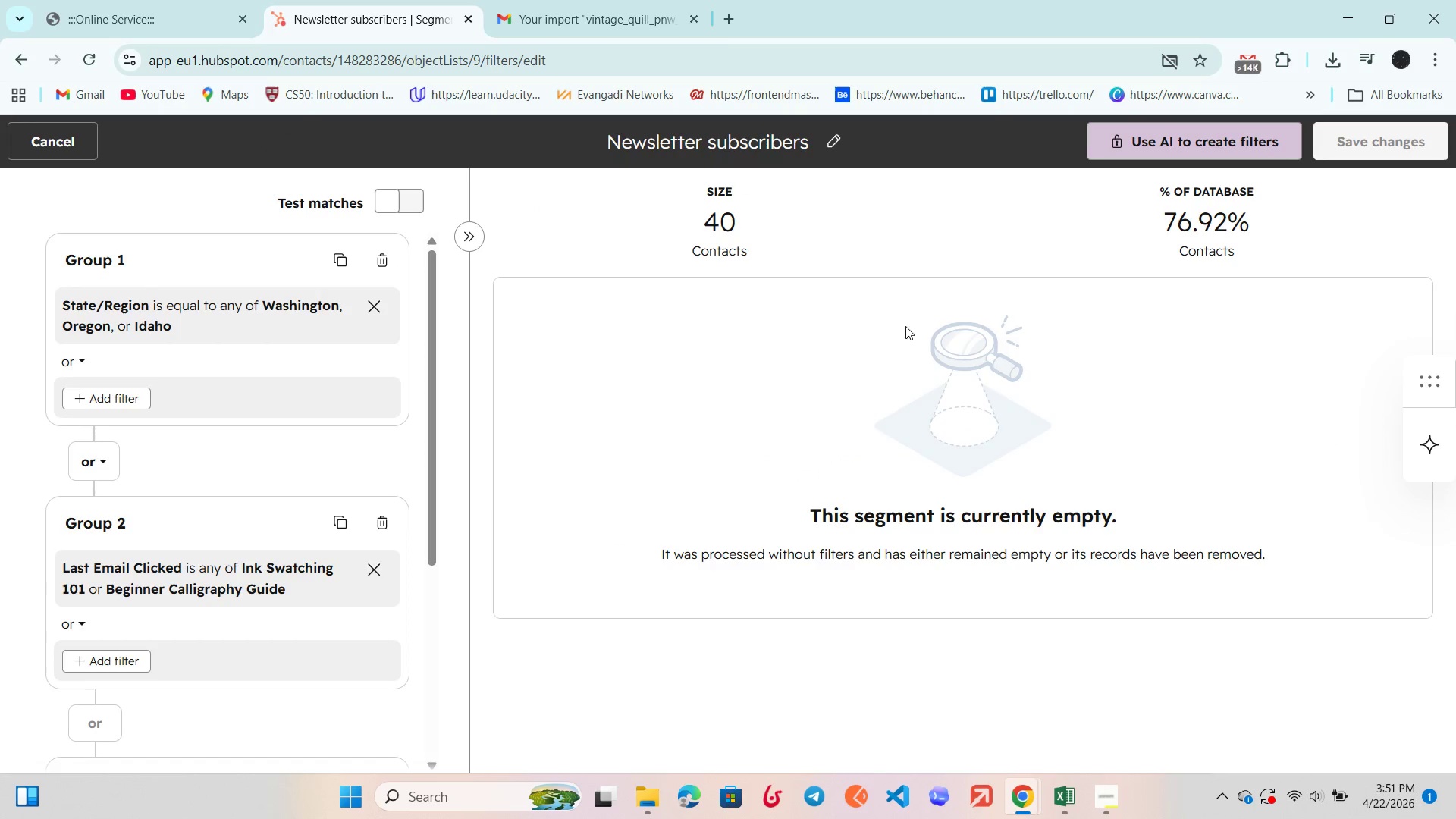 
scroll: coordinate [686, 369], scroll_direction: up, amount: 2.0
 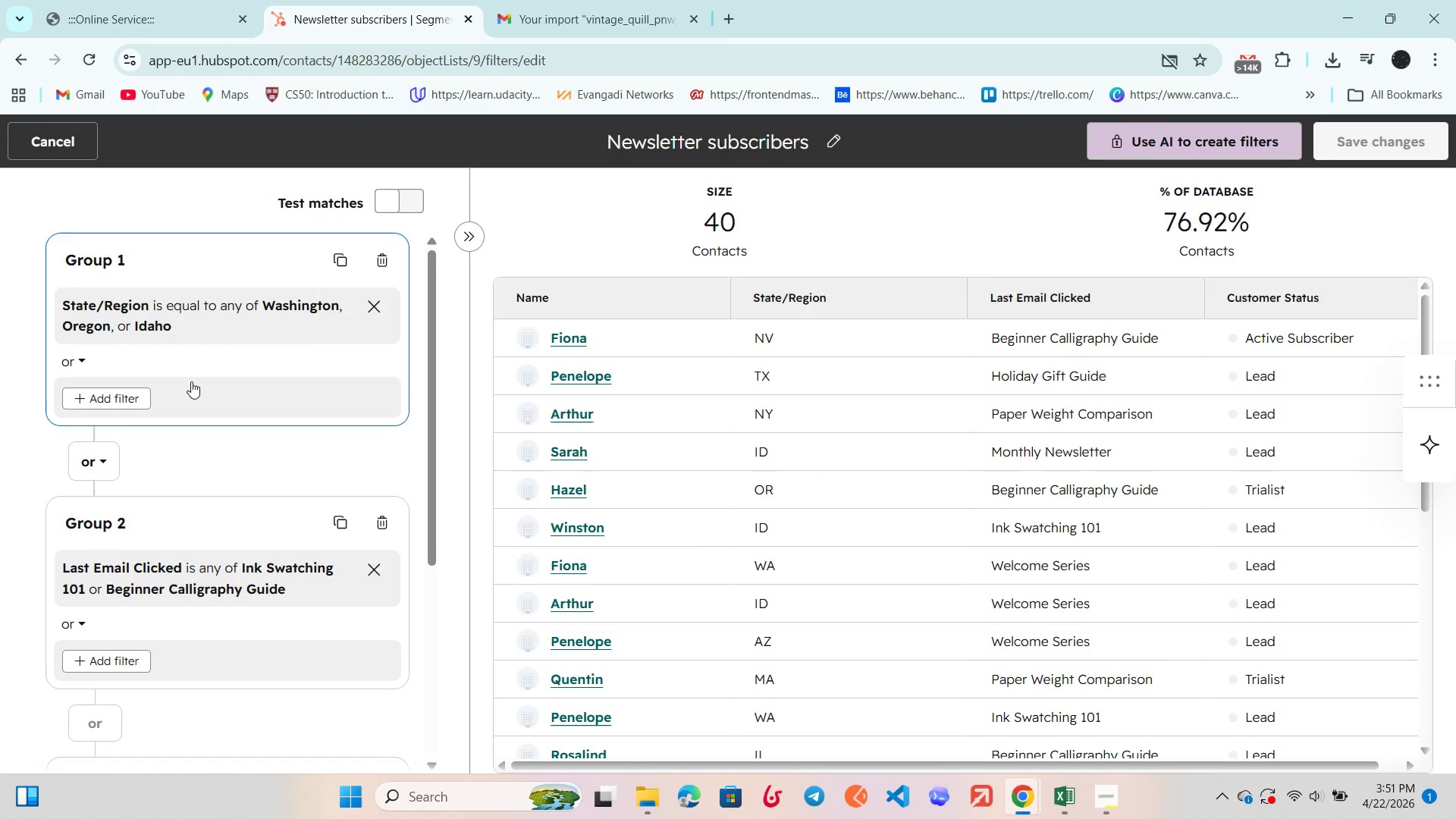 
scroll: coordinate [191, 381], scroll_direction: none, amount: 0.0
 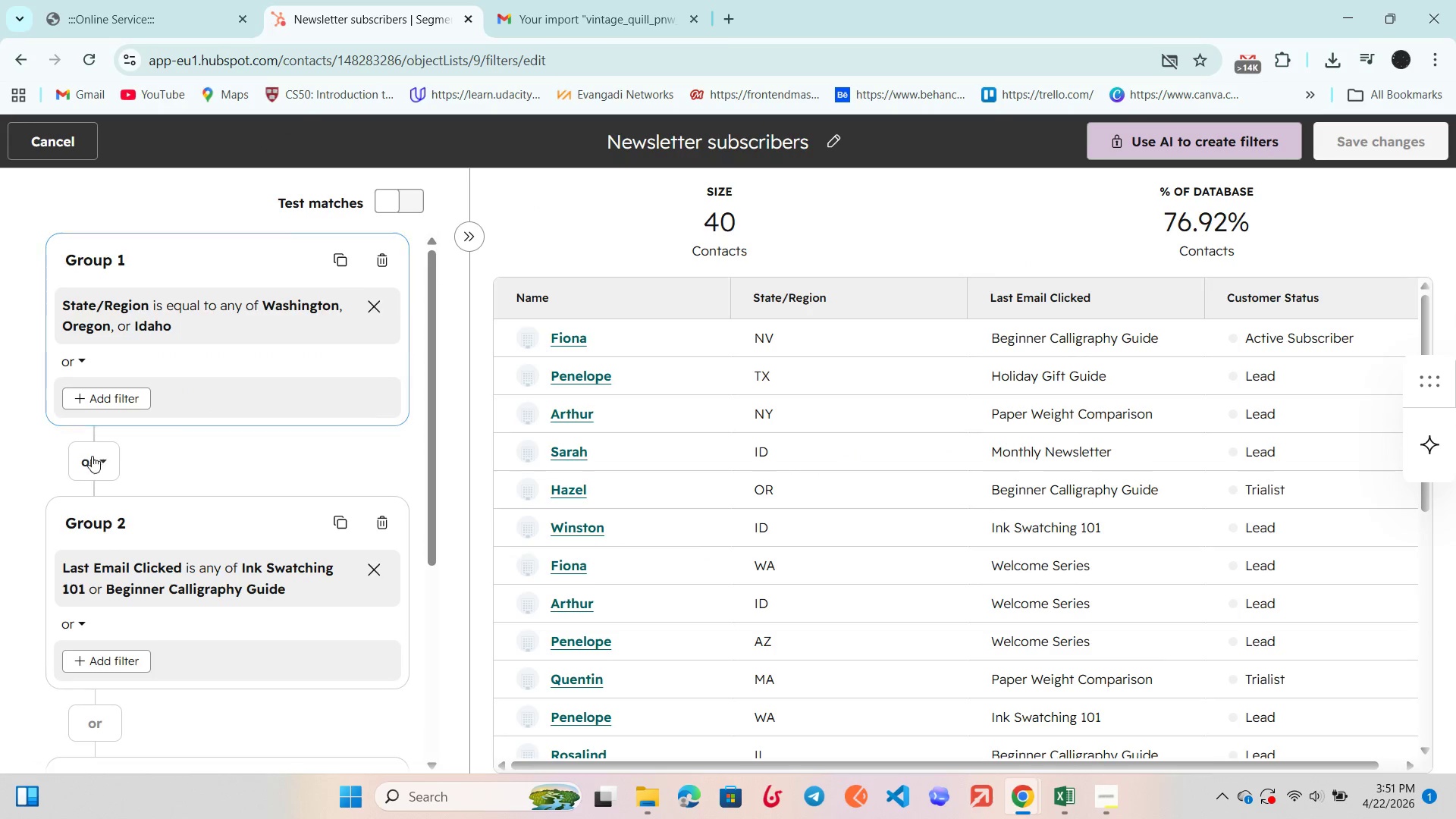 
left_click([92, 461])
 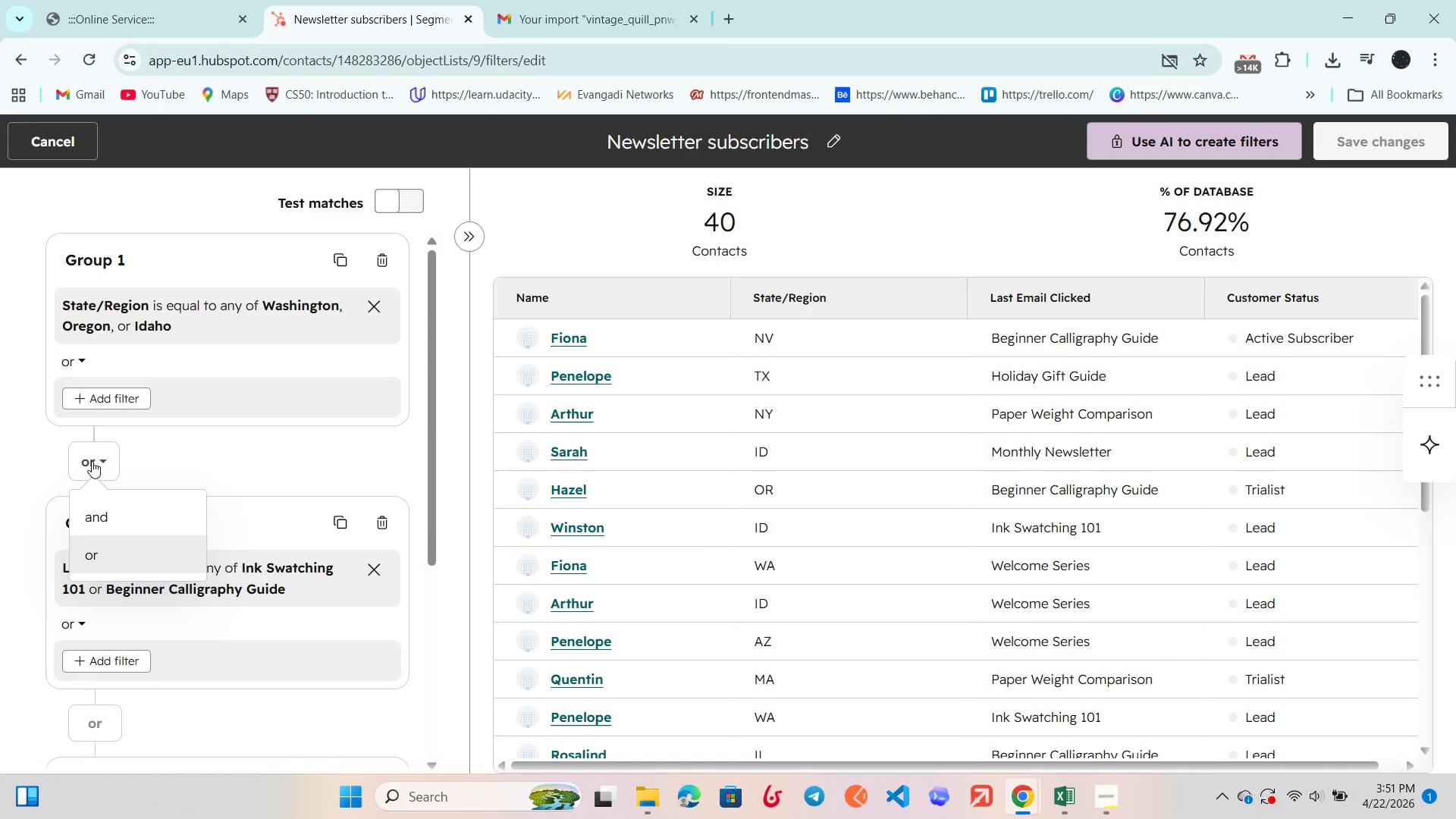 
left_click([92, 461])
 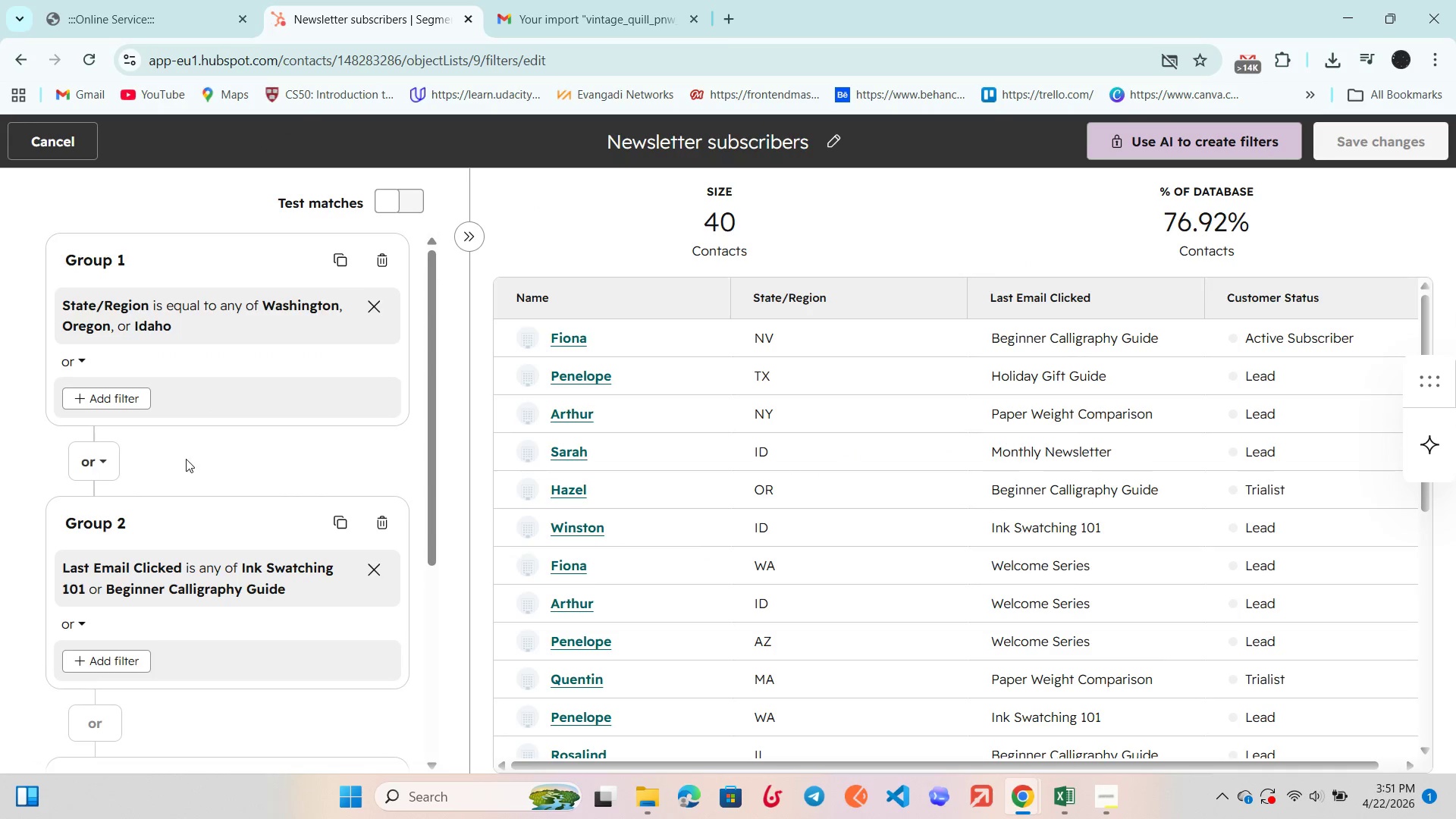 
scroll: coordinate [187, 457], scroll_direction: up, amount: 3.0
 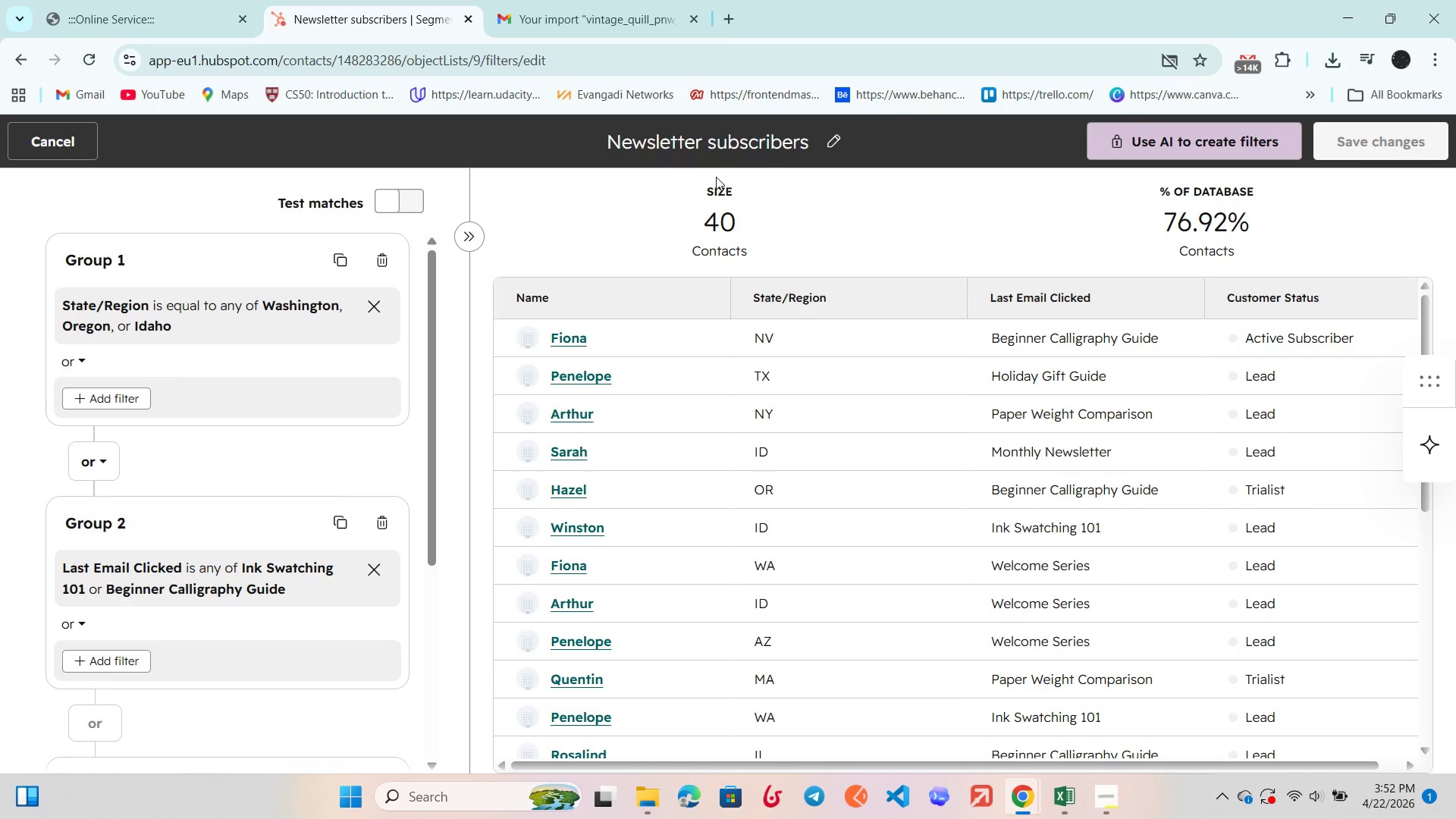 
wait(71.31)
 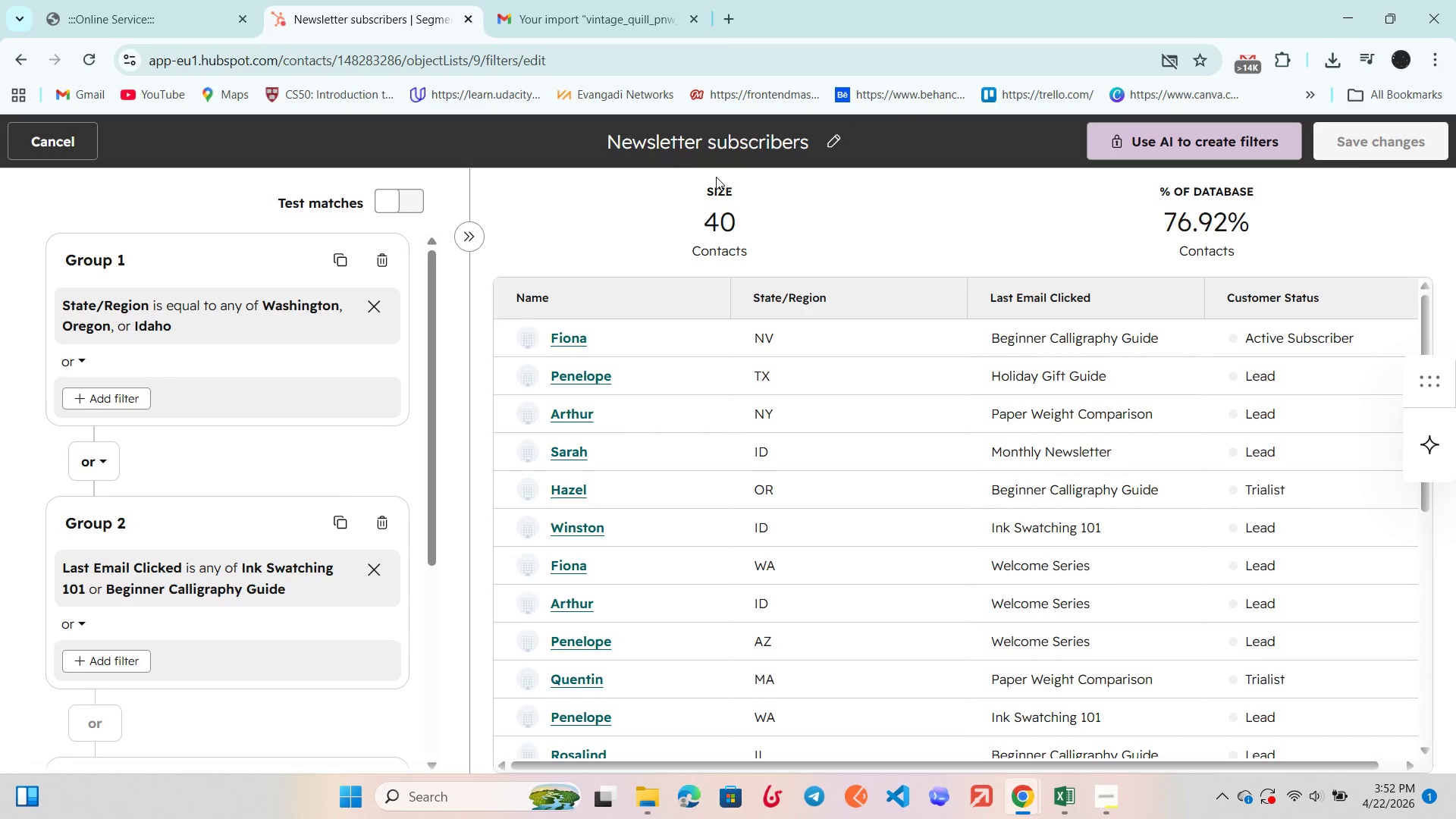 
left_click([673, 332])
 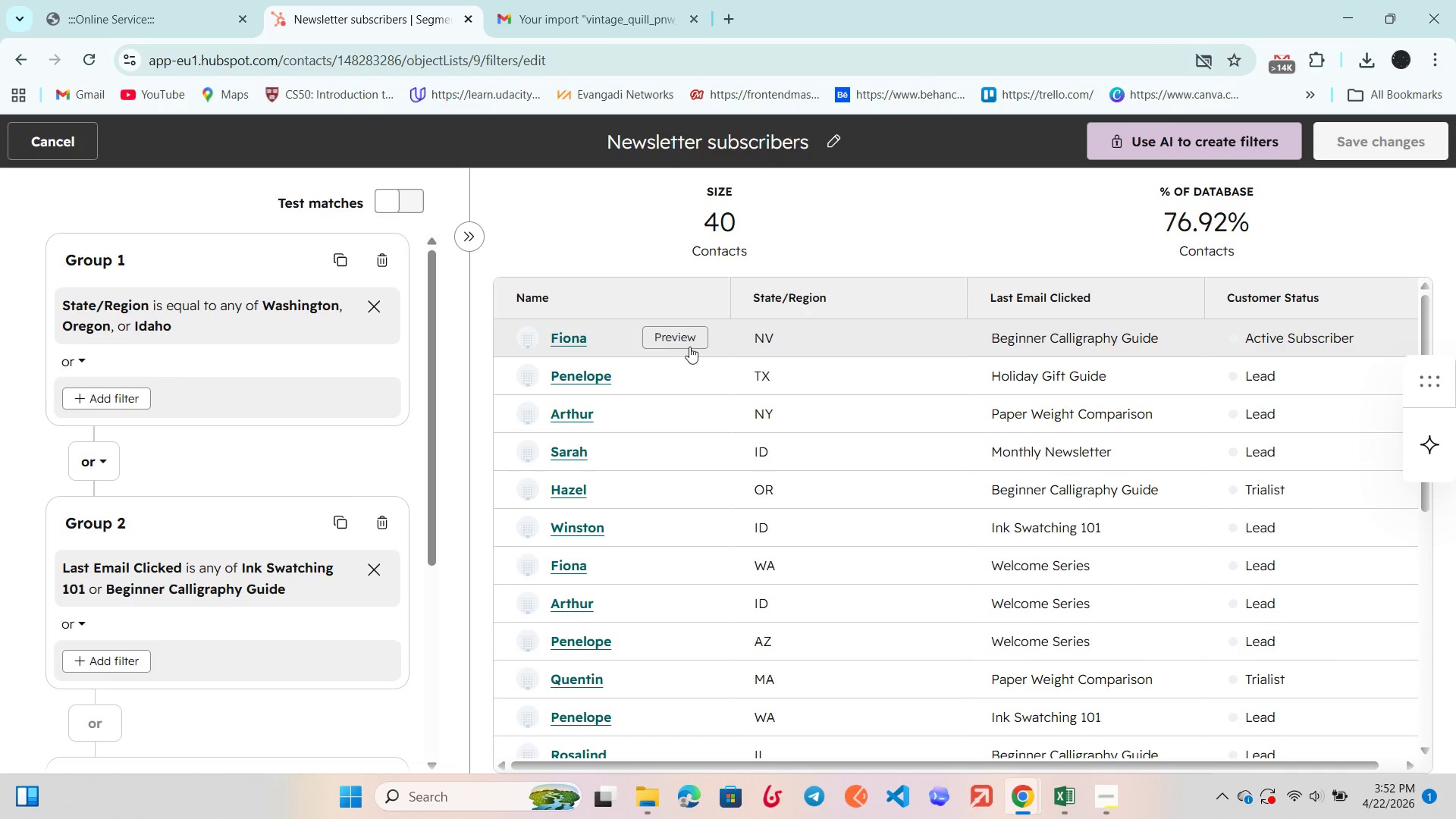 
left_click([675, 332])